 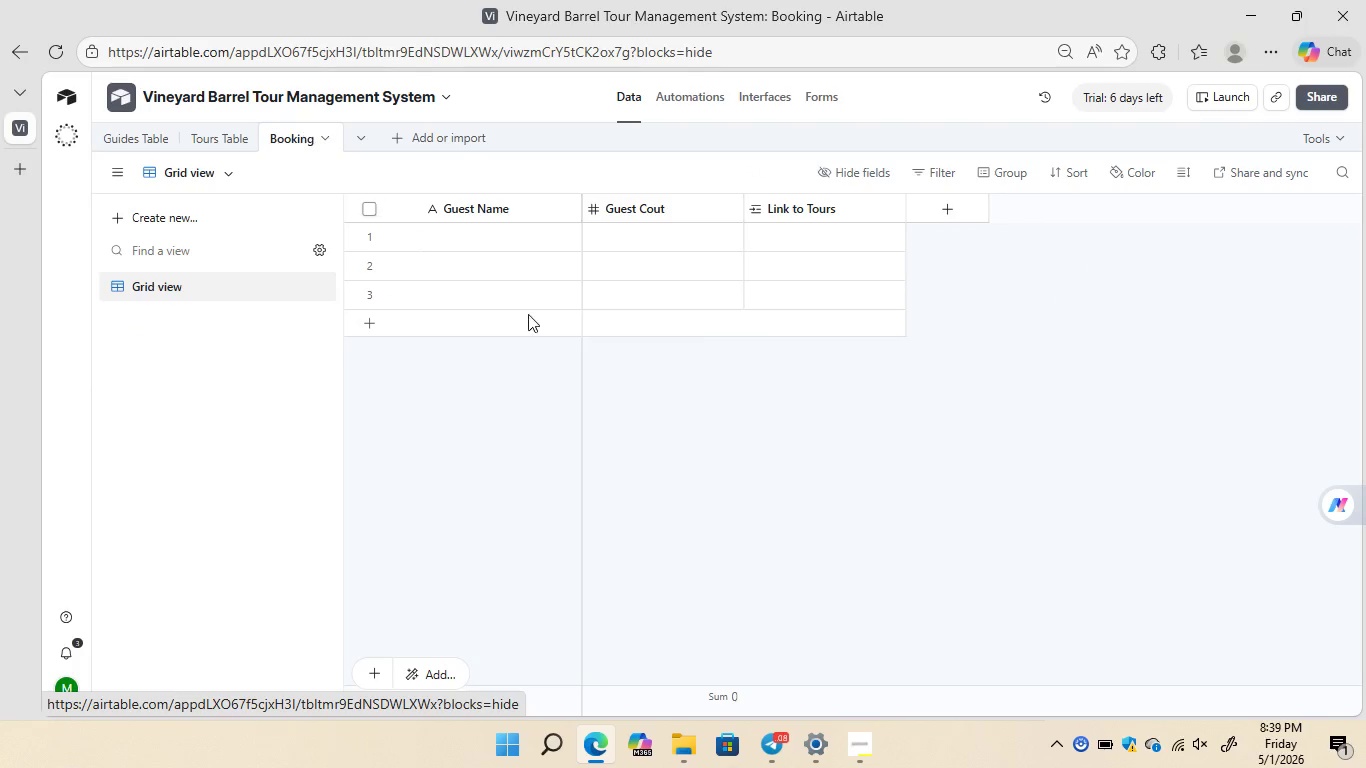 
left_click([117, 137])
 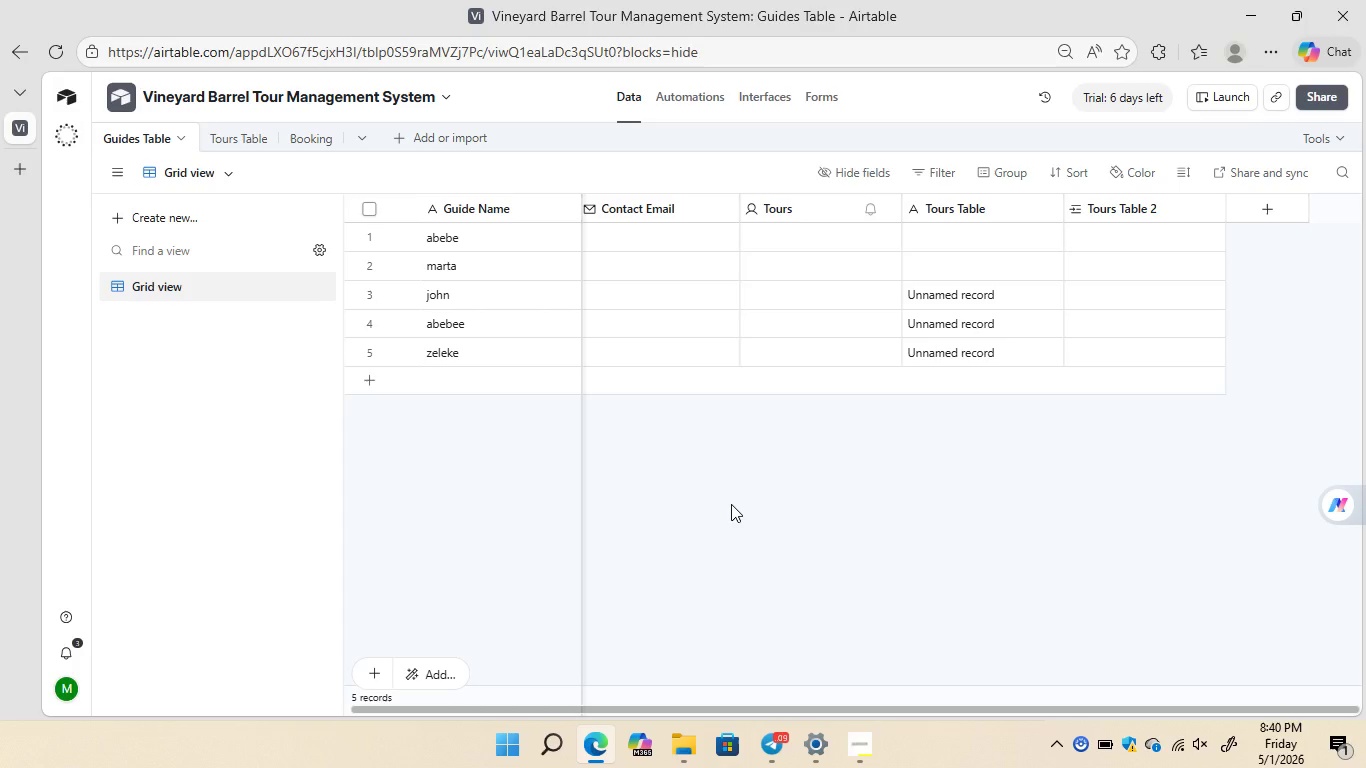 
wait(28.58)
 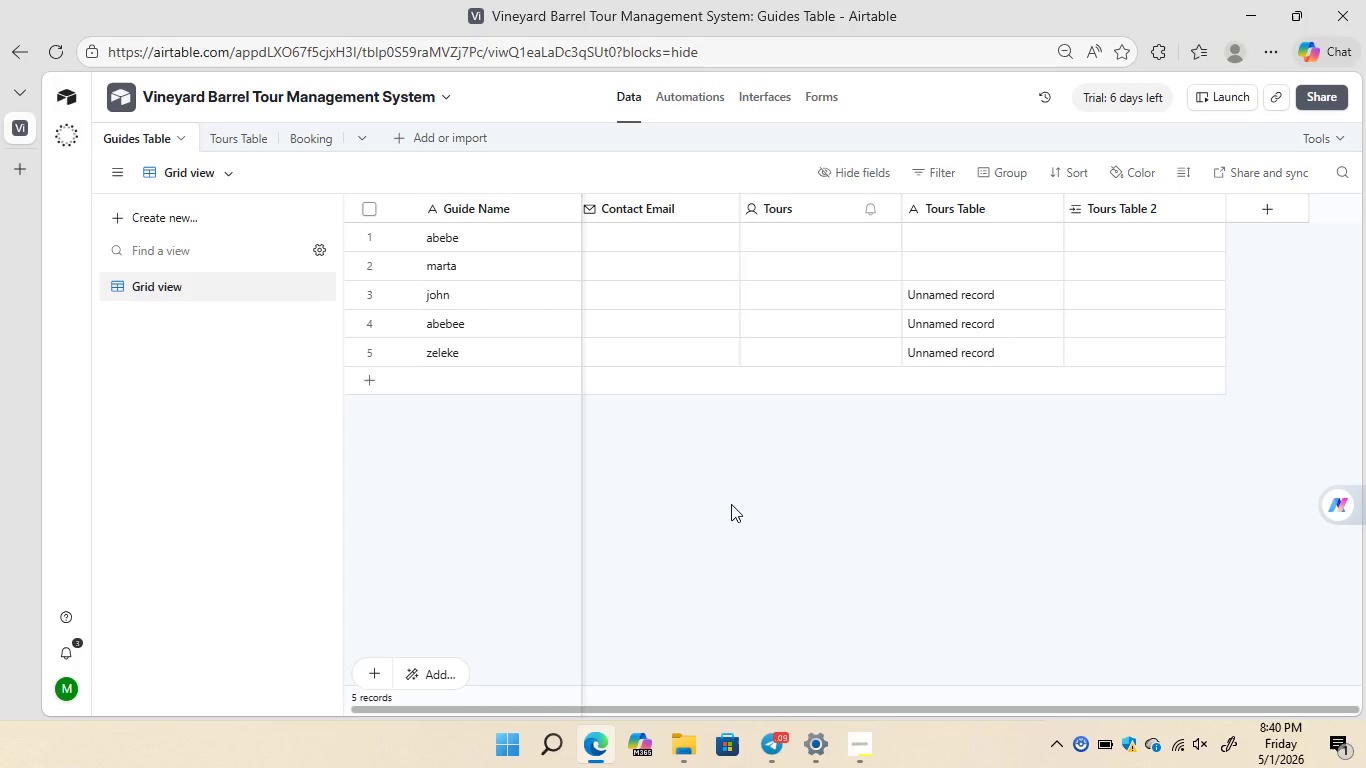 
left_click([229, 146])
 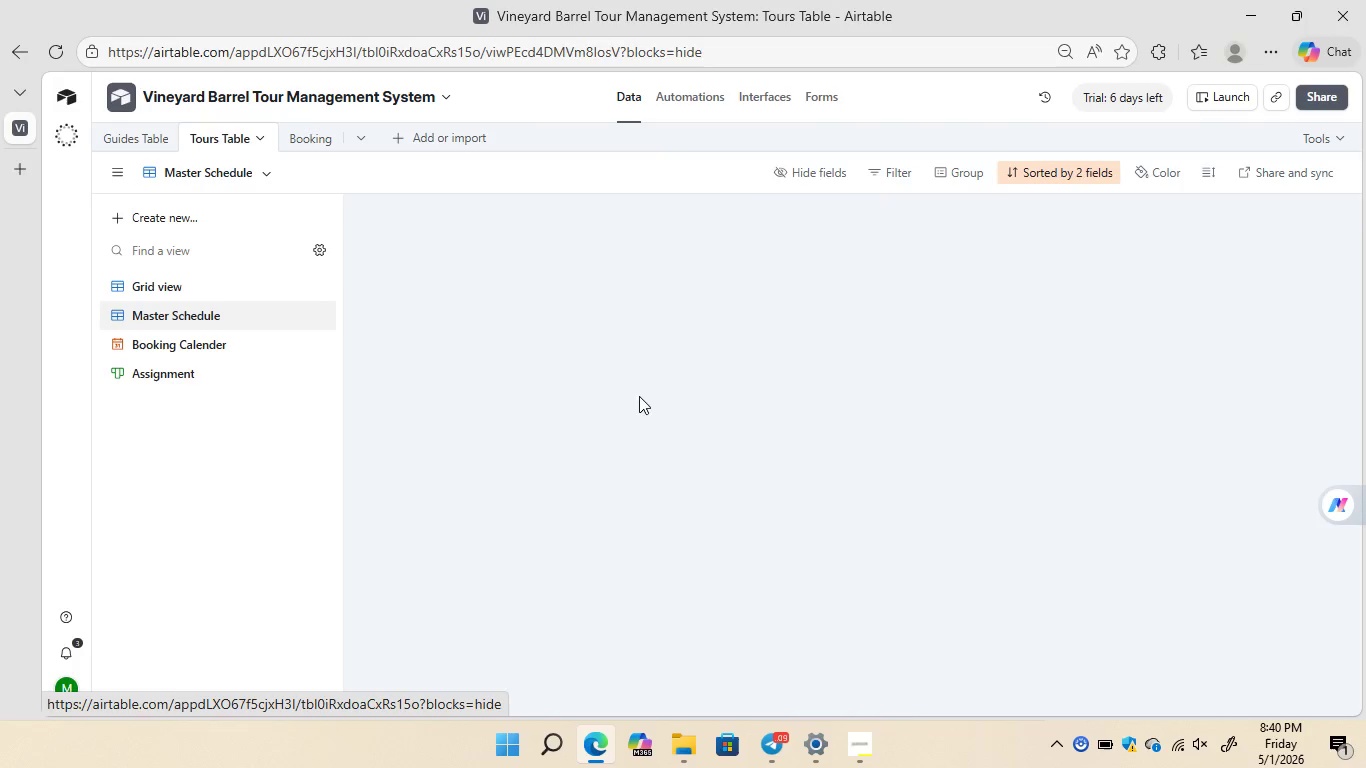 
mouse_move([748, 441])
 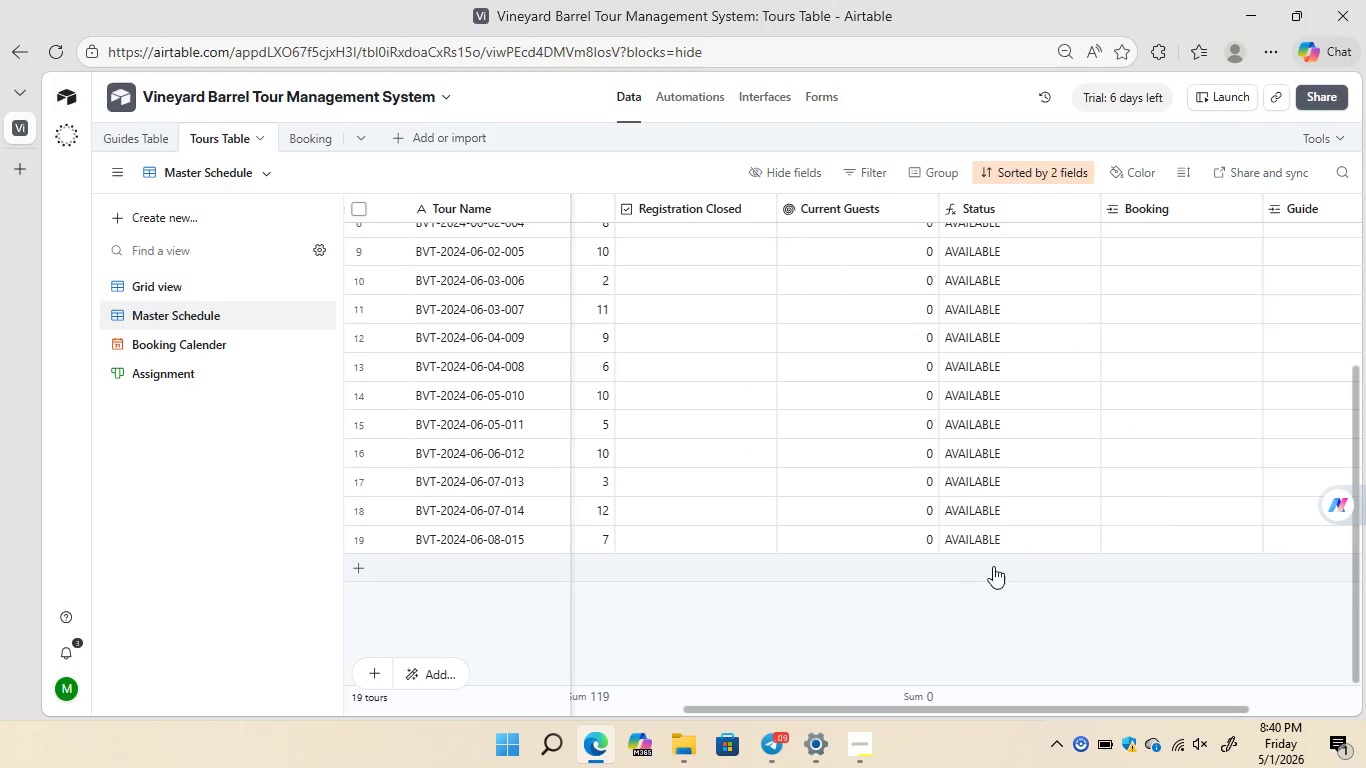 
wait(5.54)
 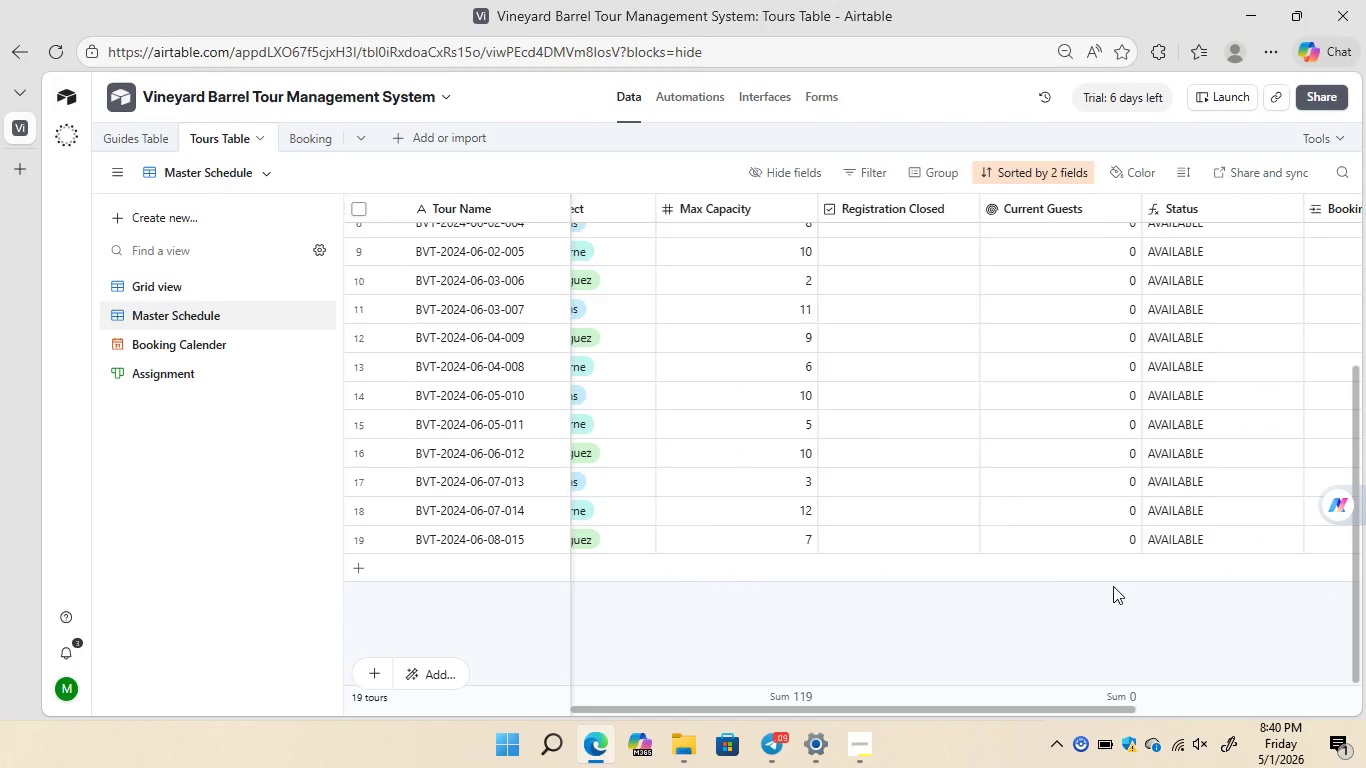 
left_click([931, 538])
 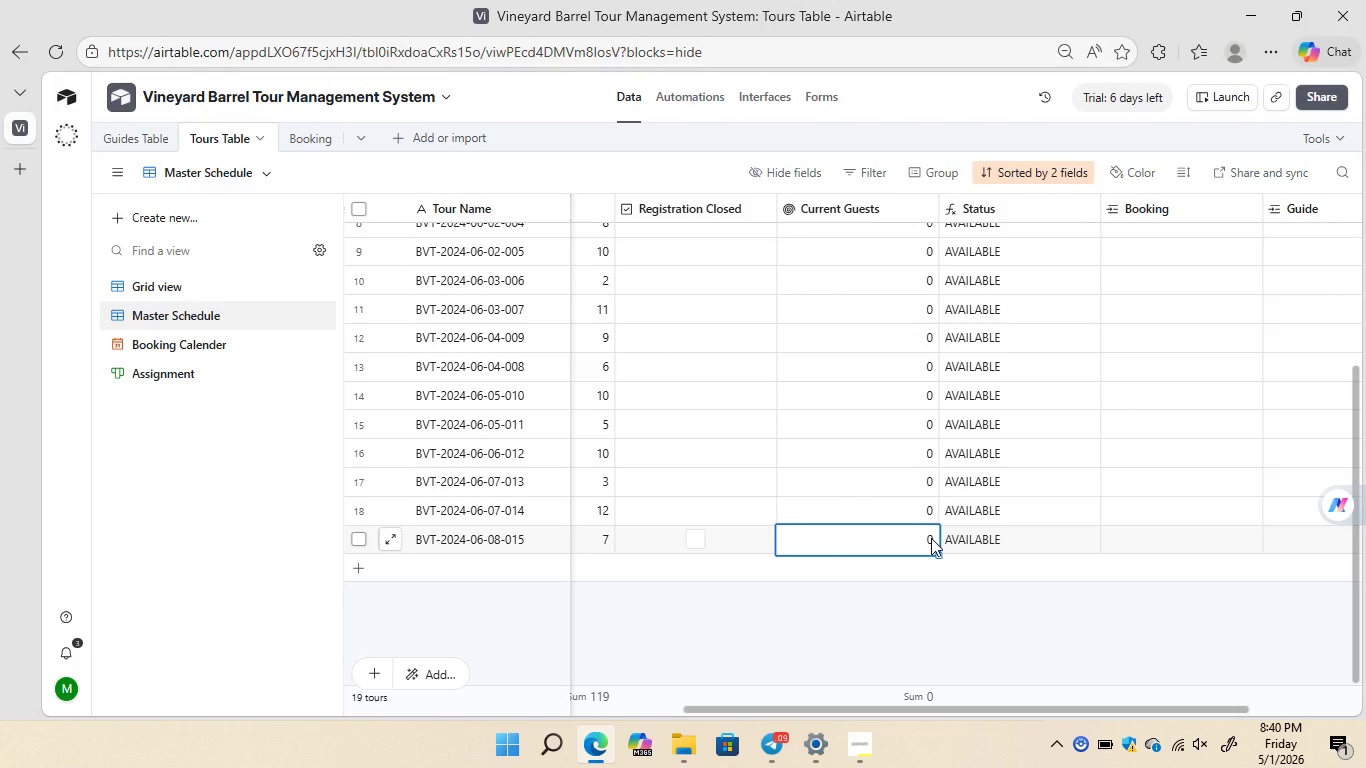 
key(Backspace)
 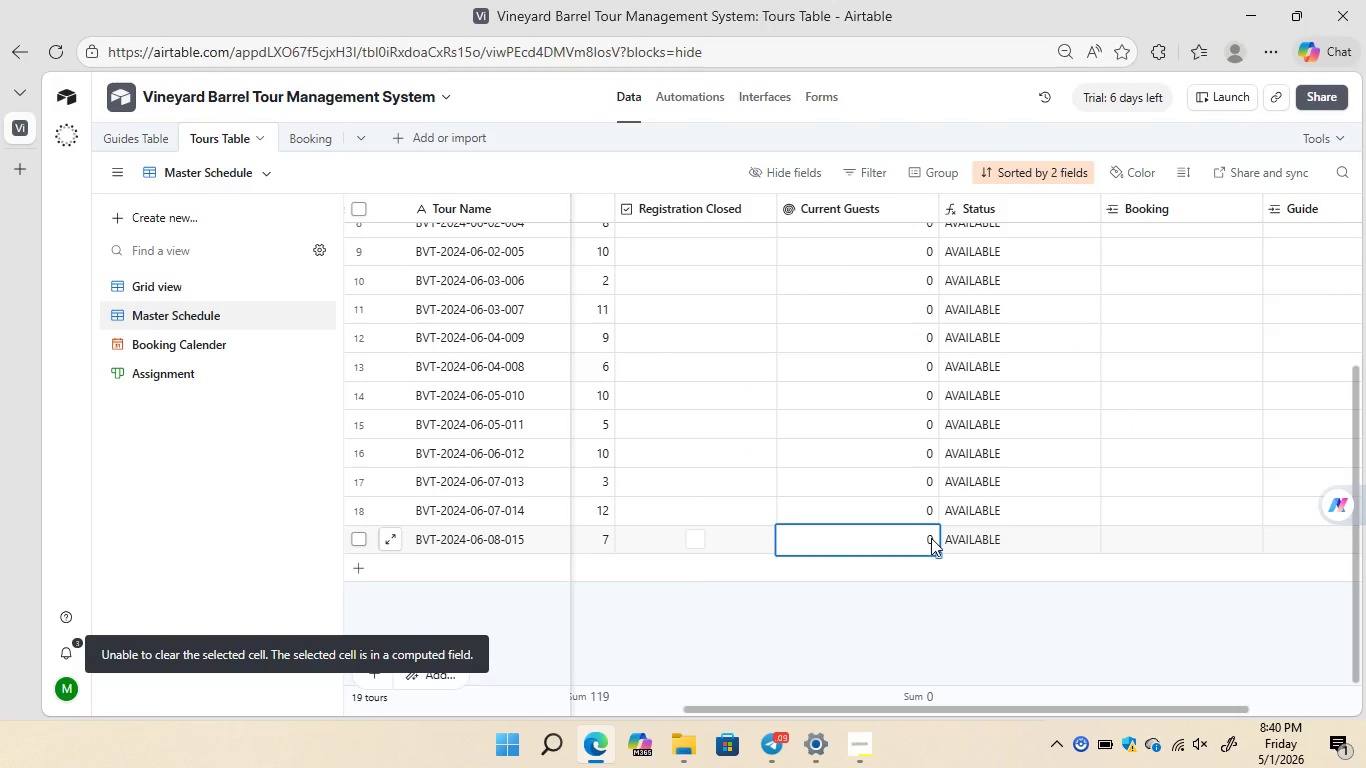 
left_click([931, 538])
 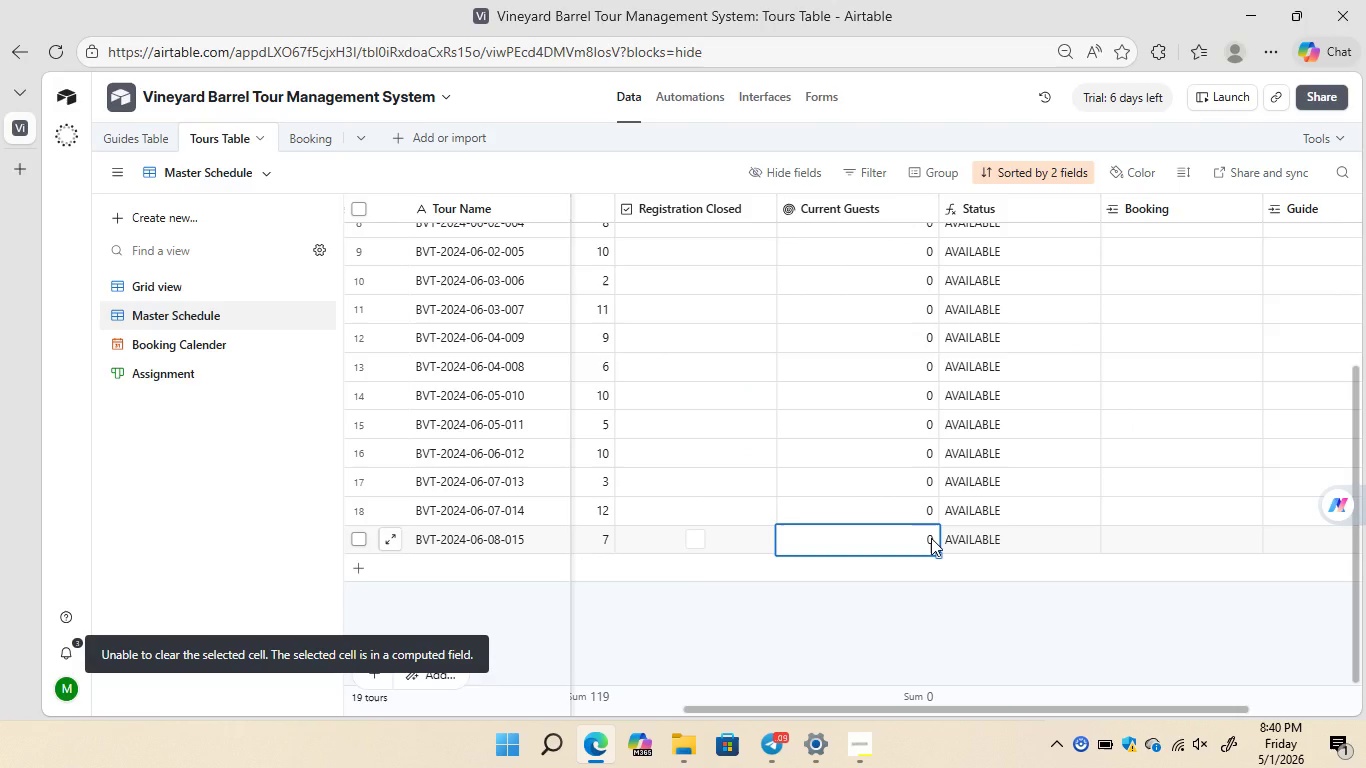 
left_click([931, 538])
 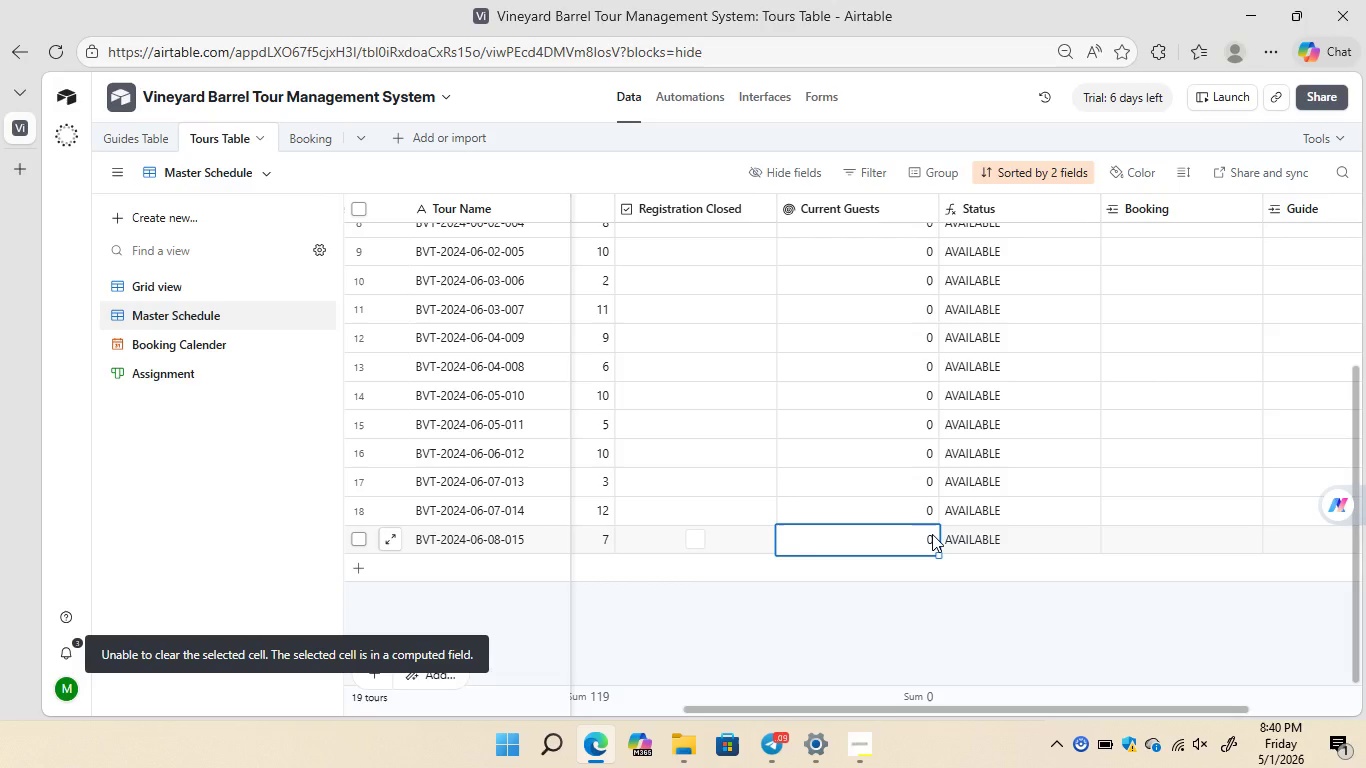 
double_click([932, 534])
 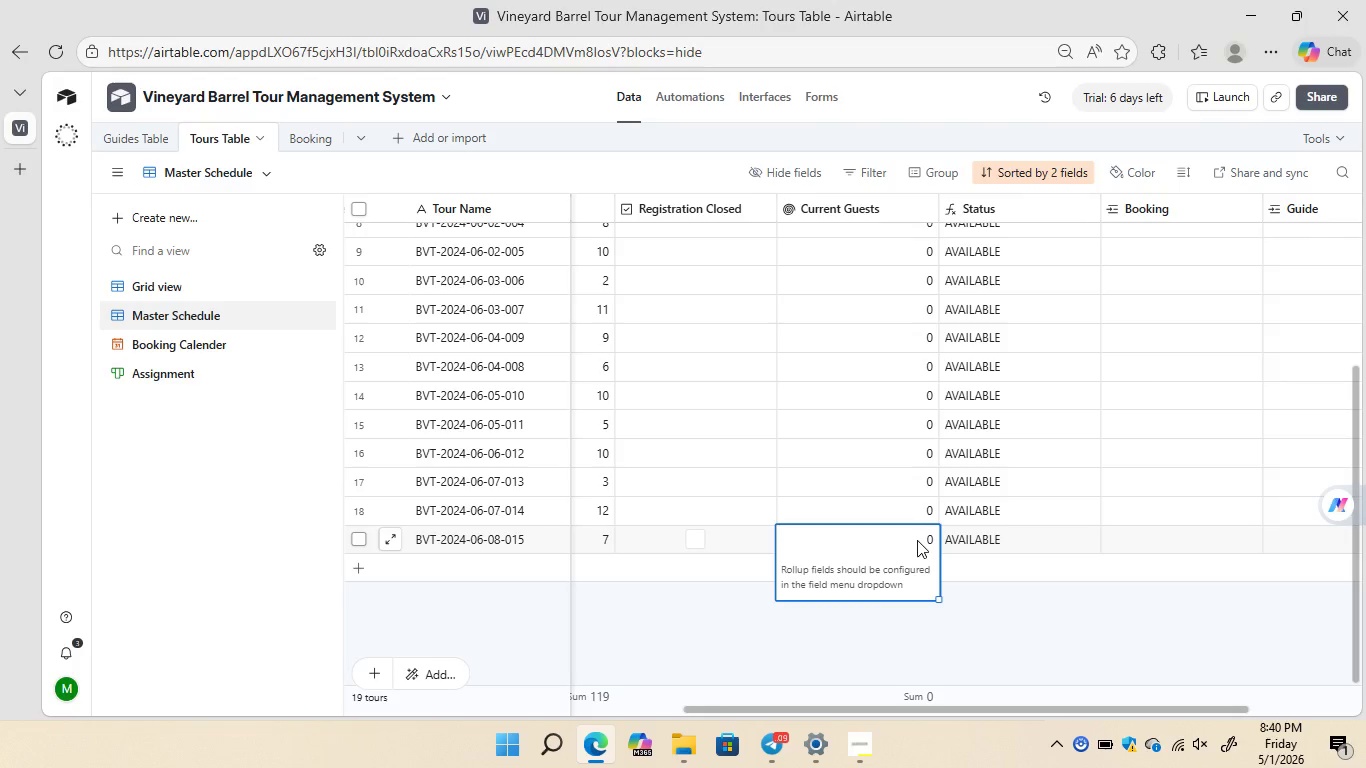 
double_click([917, 540])
 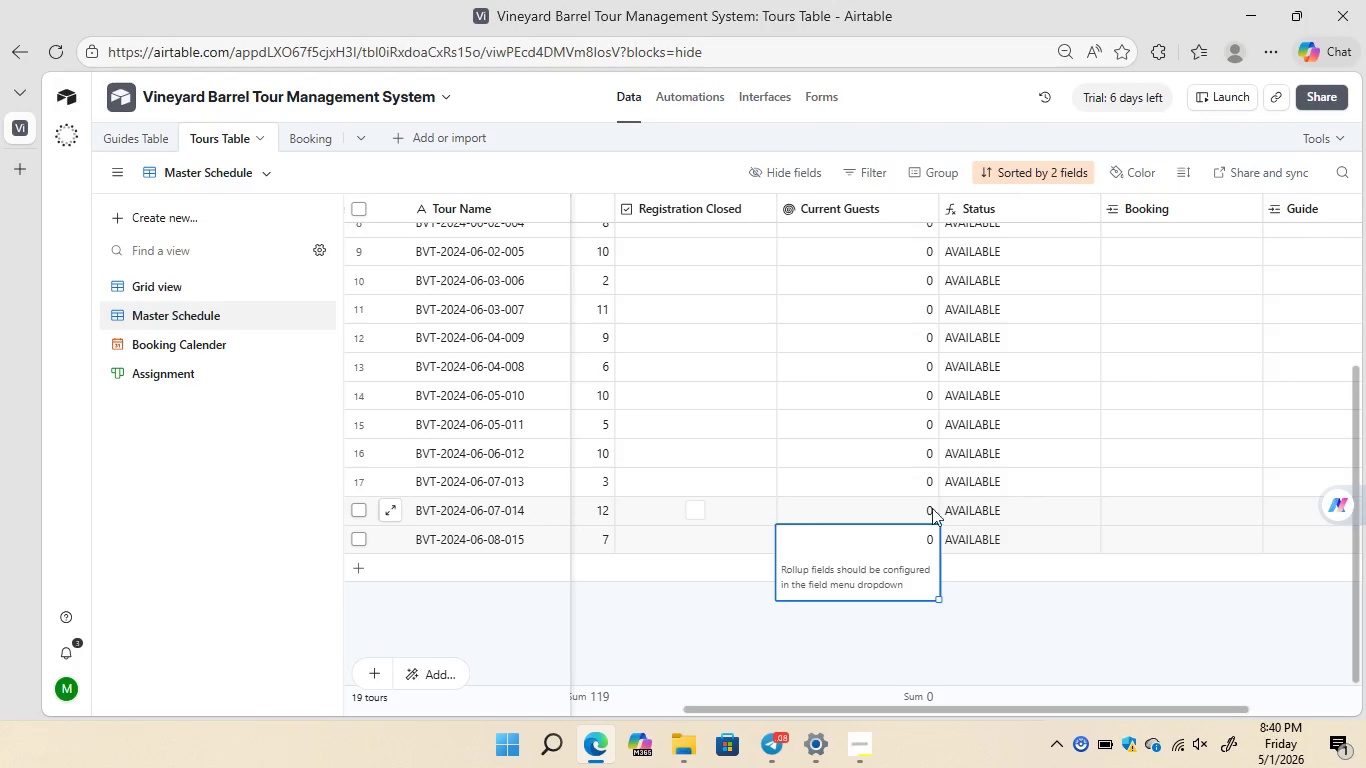 
wait(6.12)
 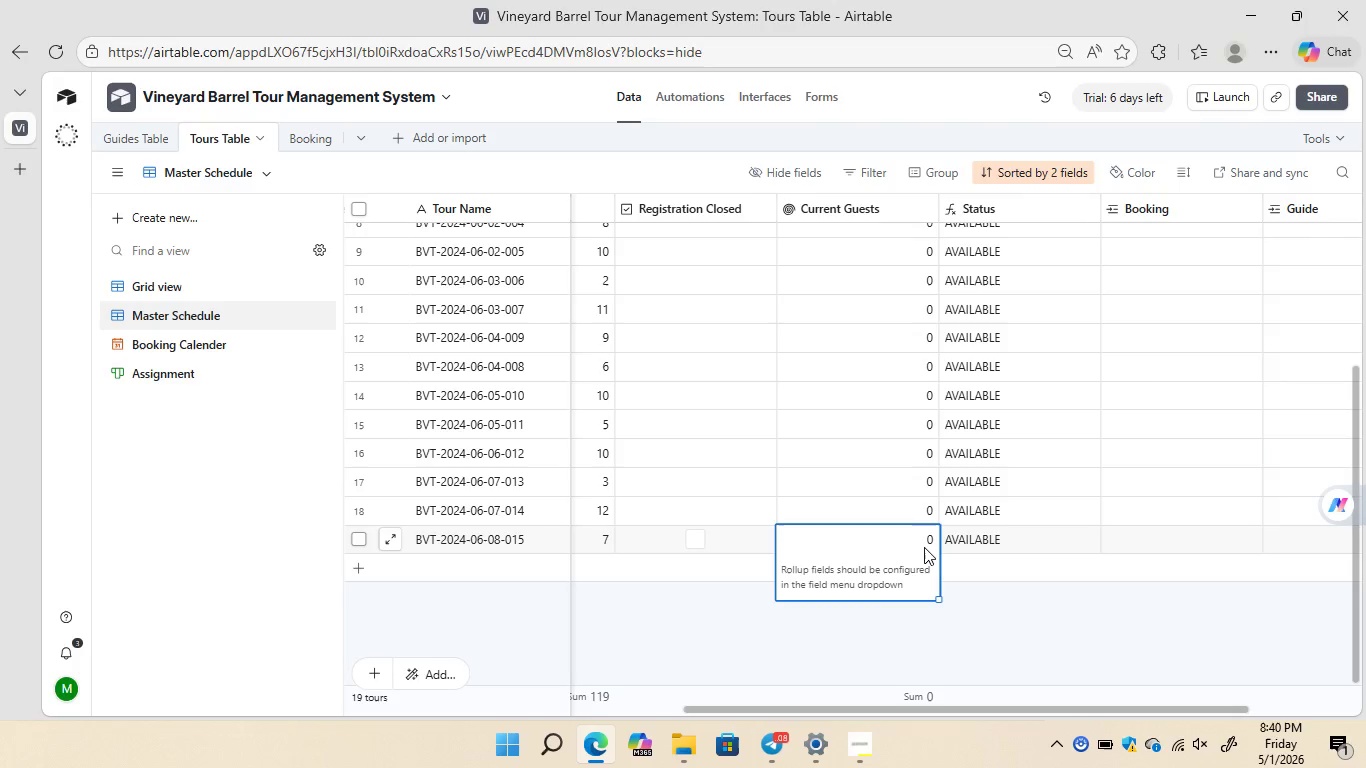 
left_click([926, 514])
 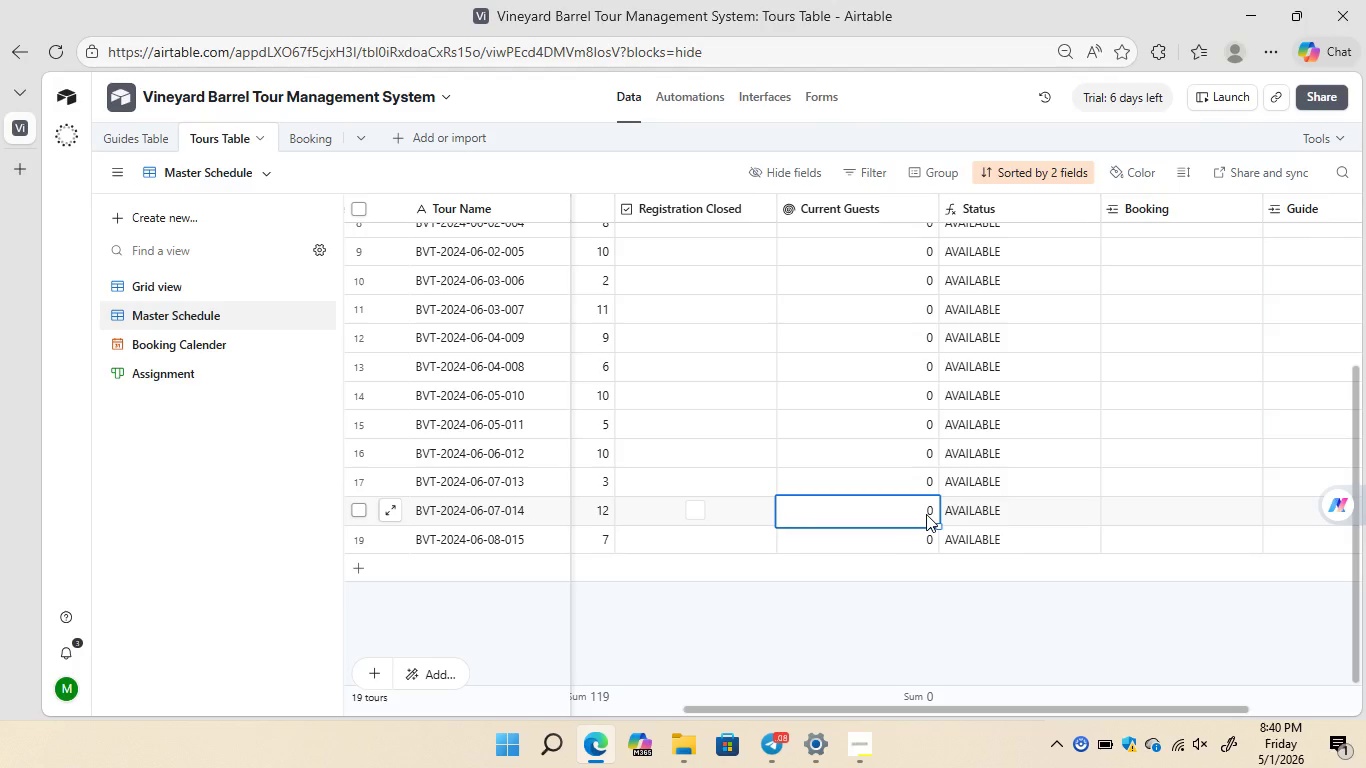 
double_click([926, 514])
 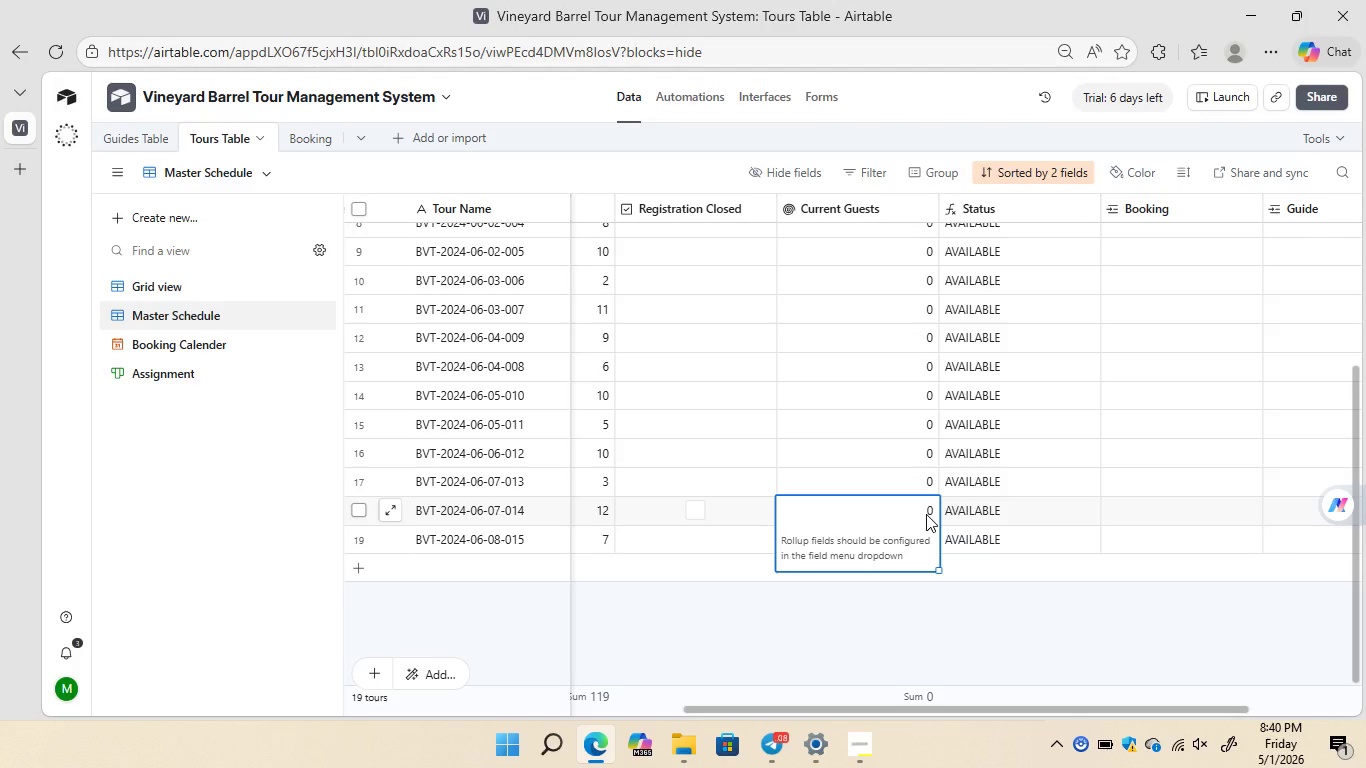 
left_click([926, 514])
 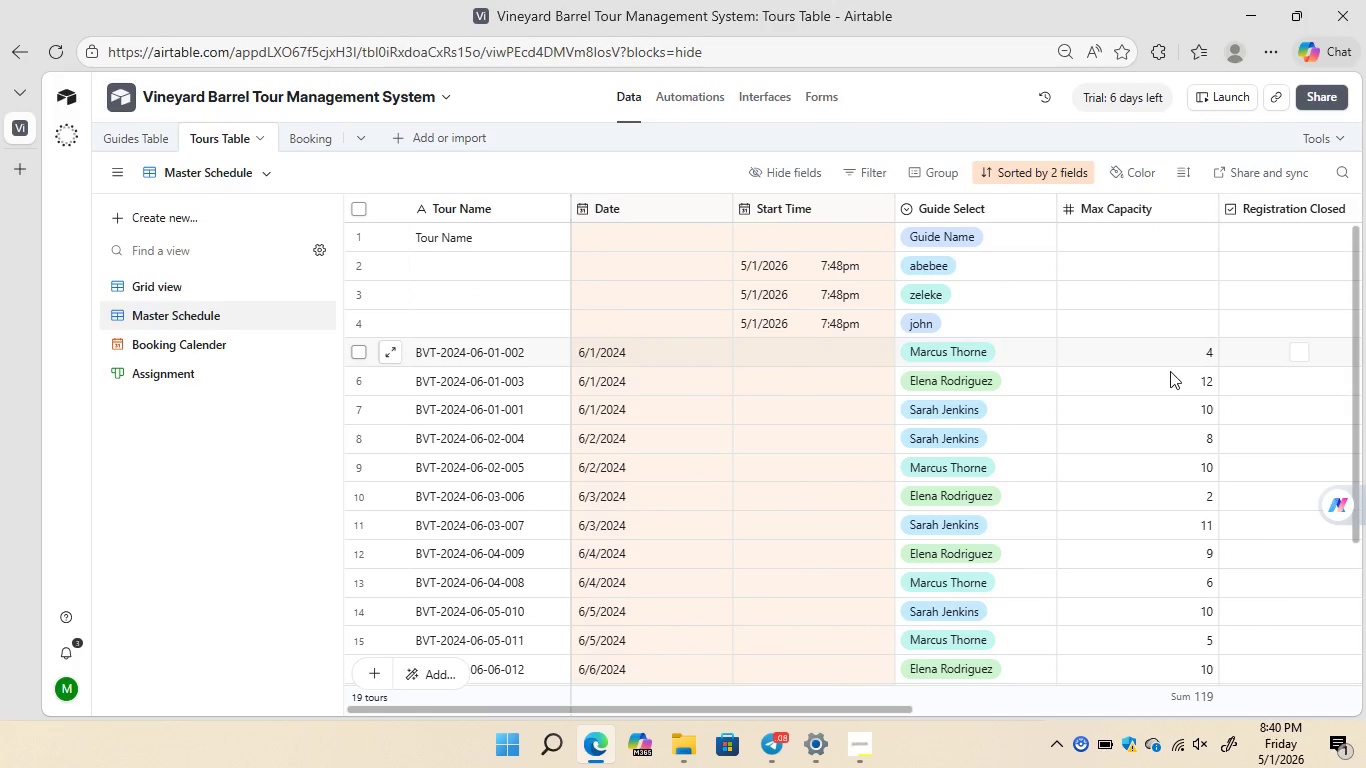 
wait(10.22)
 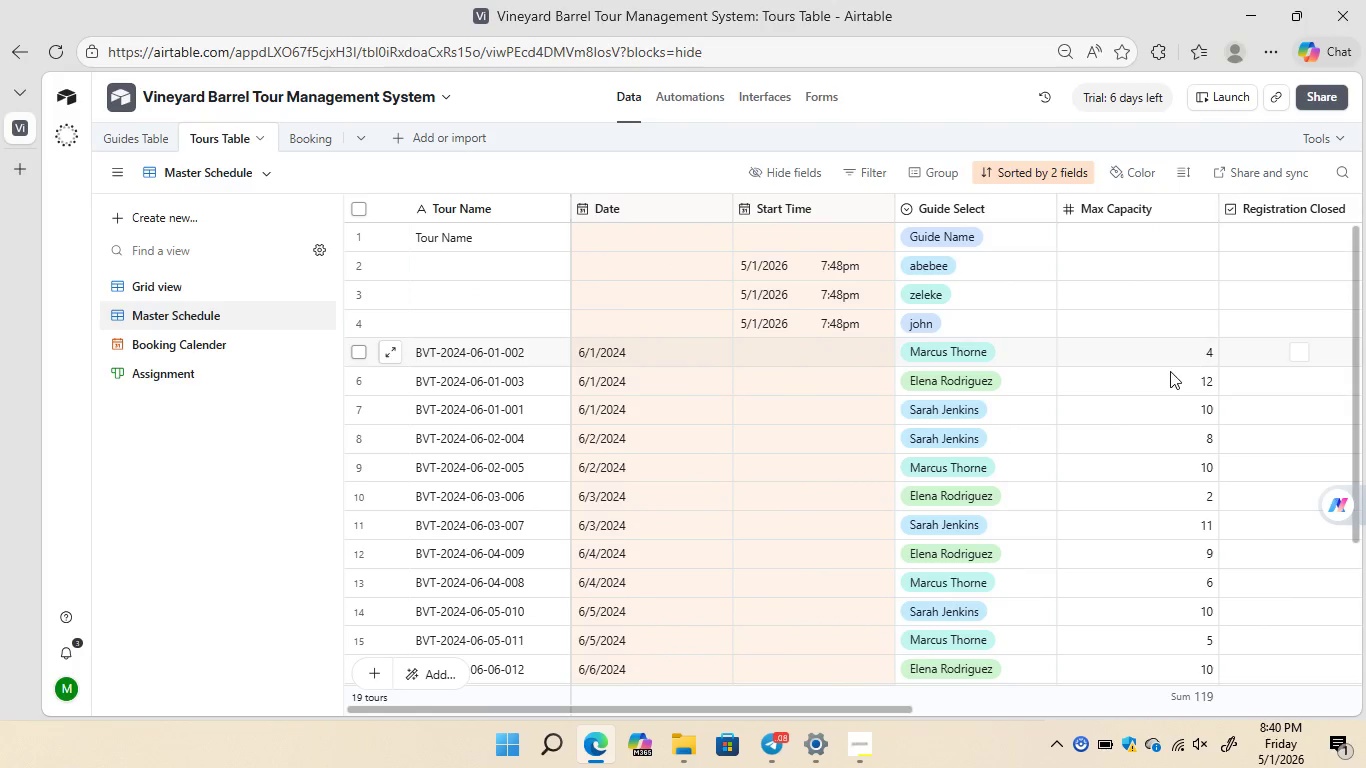 
left_click([1191, 351])
 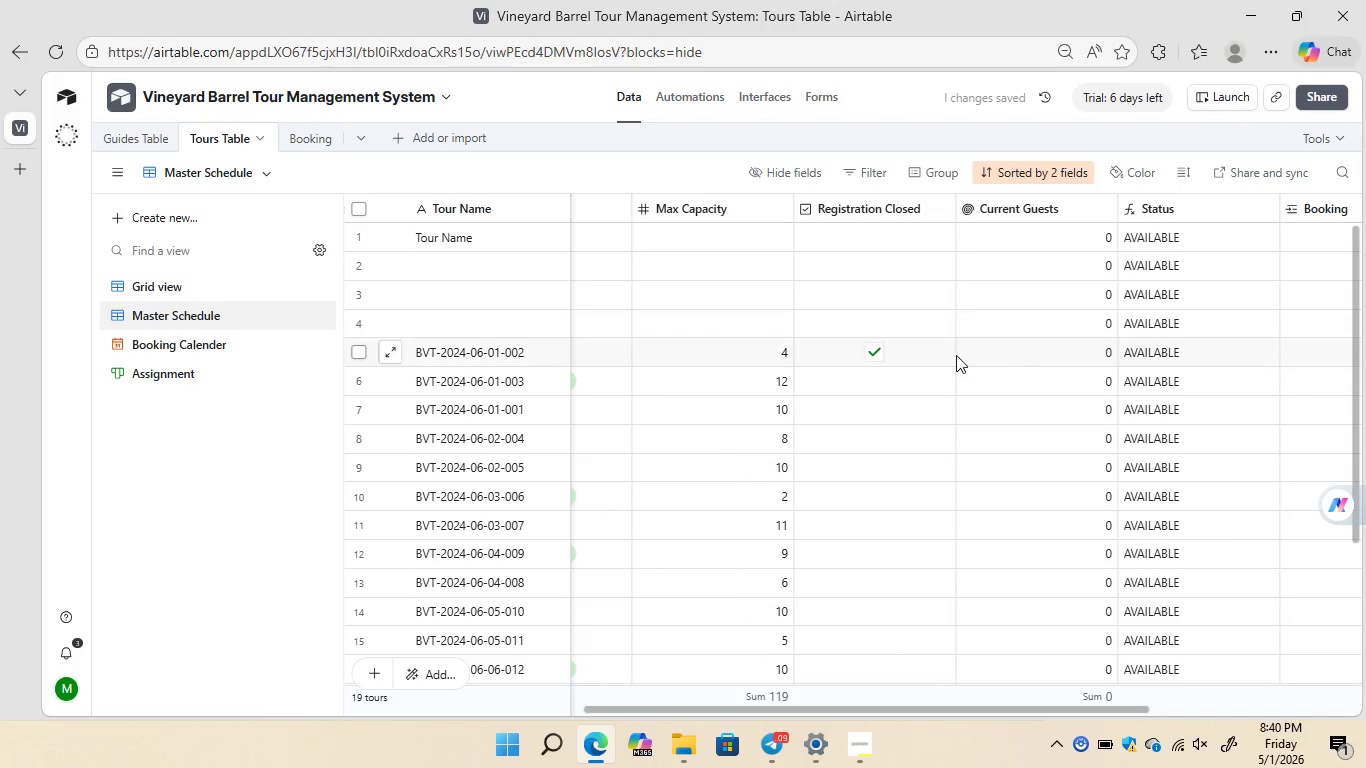 
wait(5.22)
 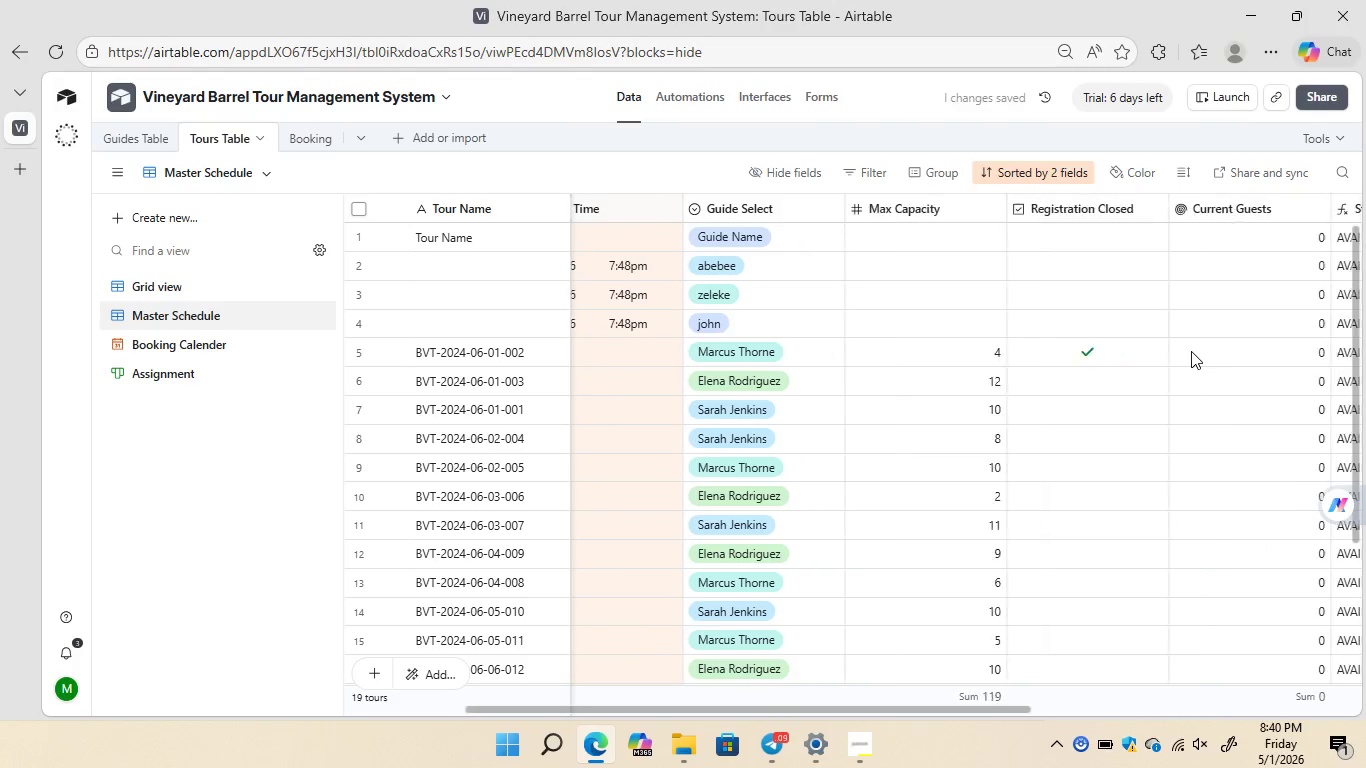 
left_click([870, 351])
 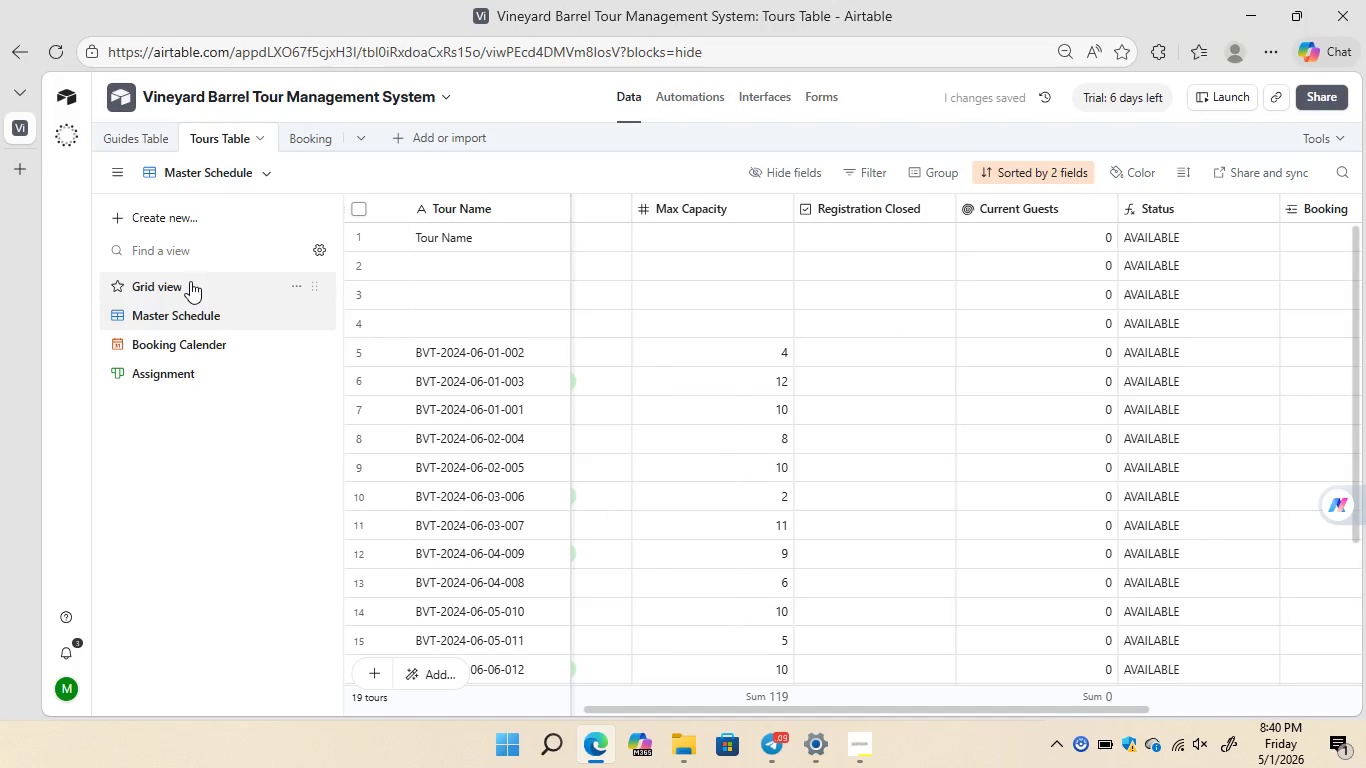 
left_click([190, 281])
 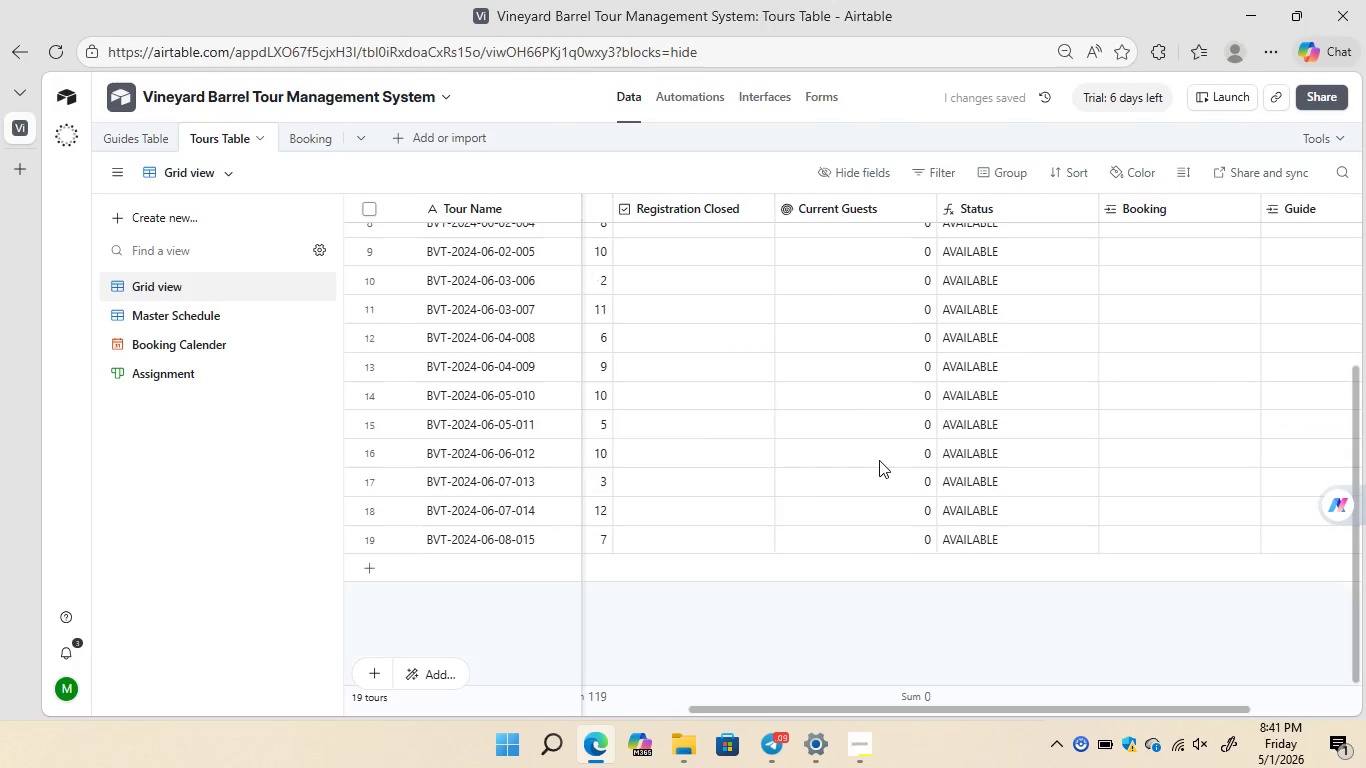 
wait(5.33)
 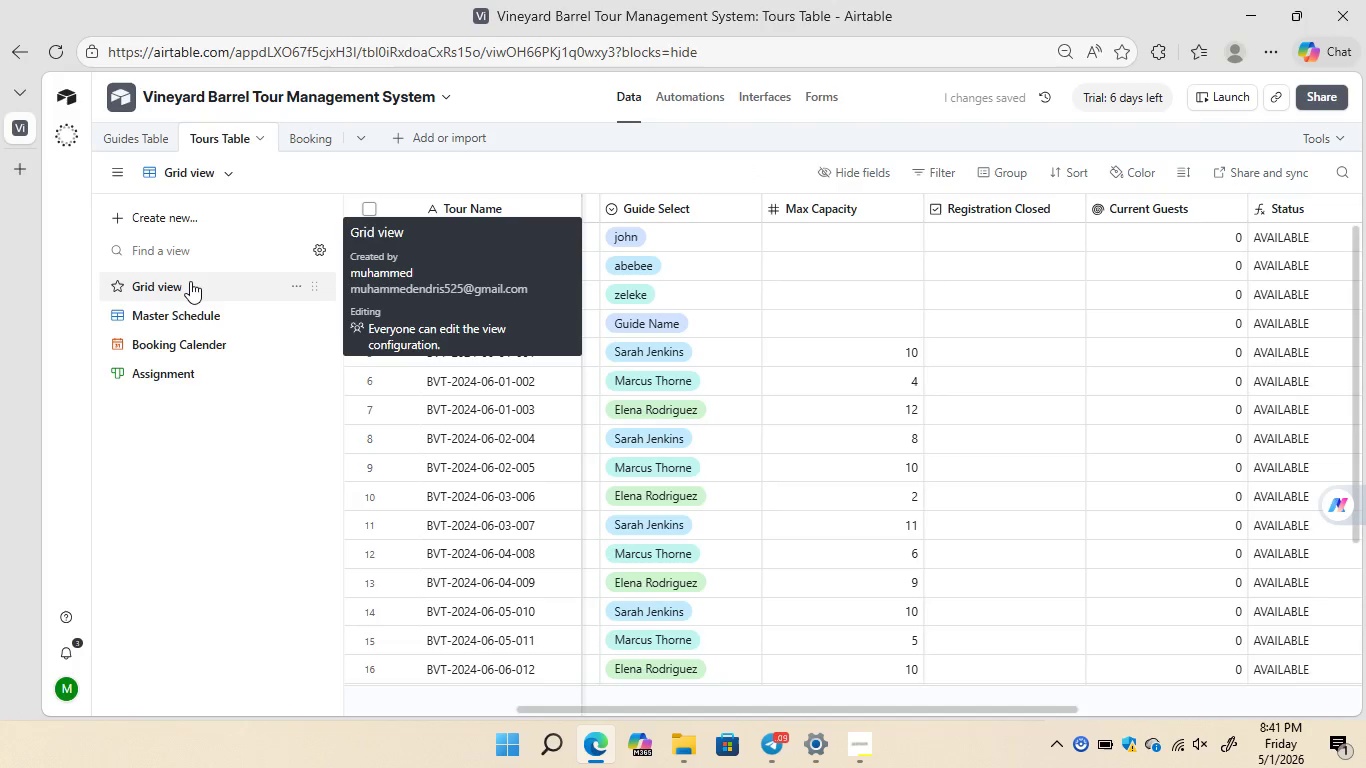 
left_click([930, 509])
 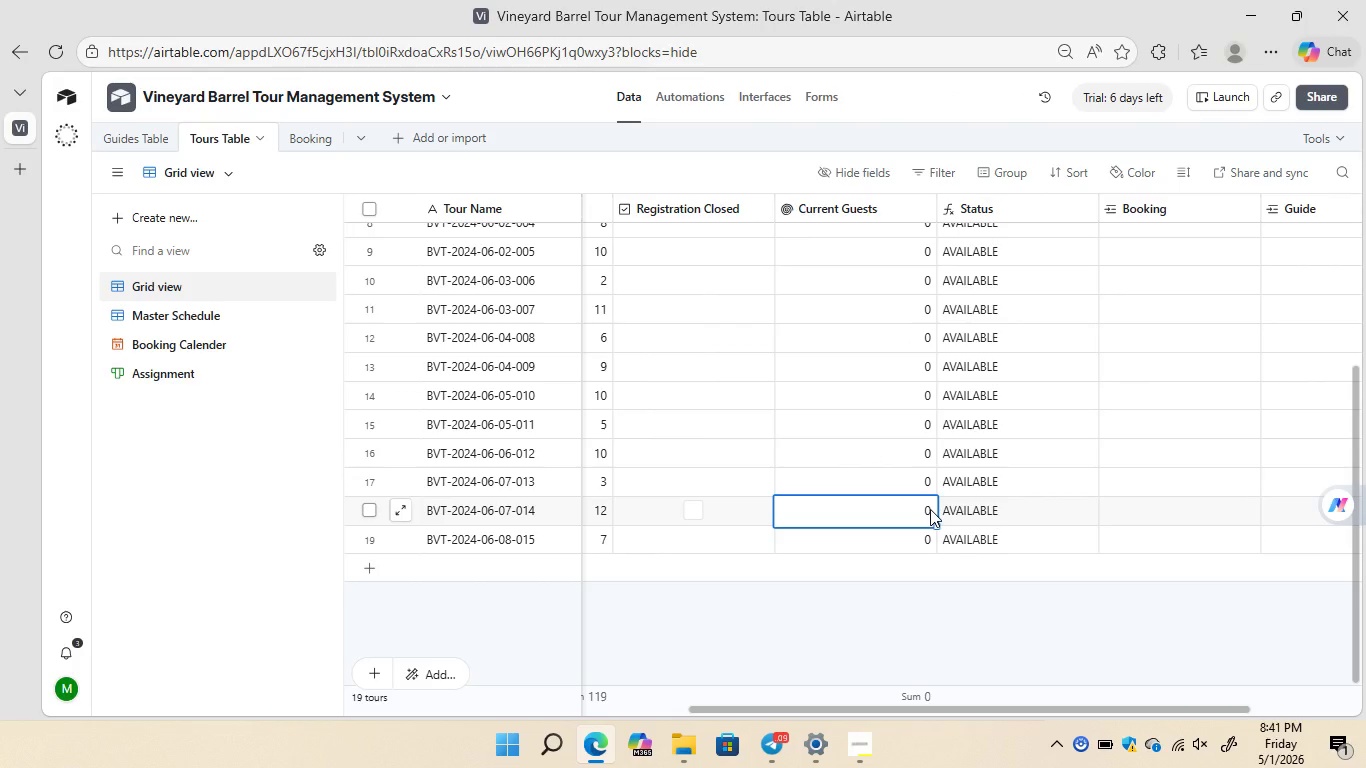 
double_click([930, 509])
 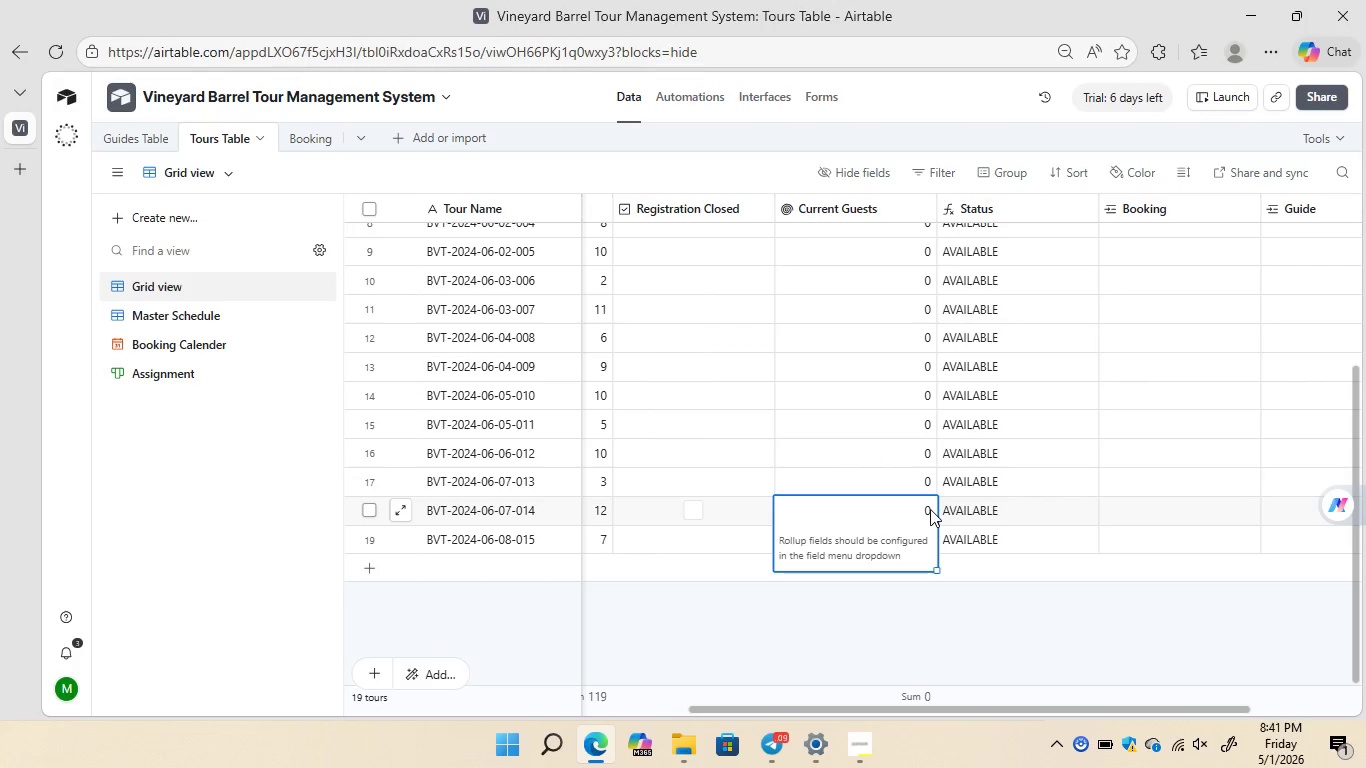 
left_click([930, 509])
 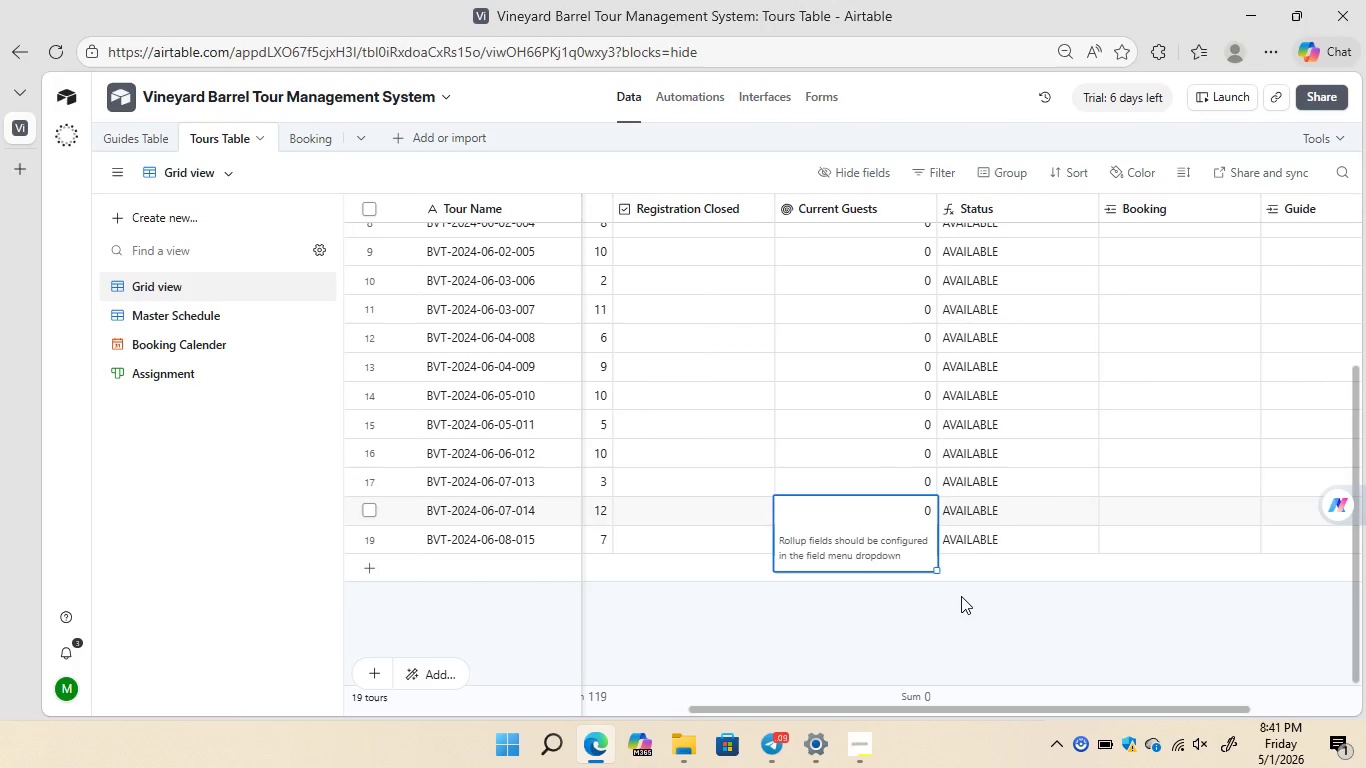 
left_click([961, 596])
 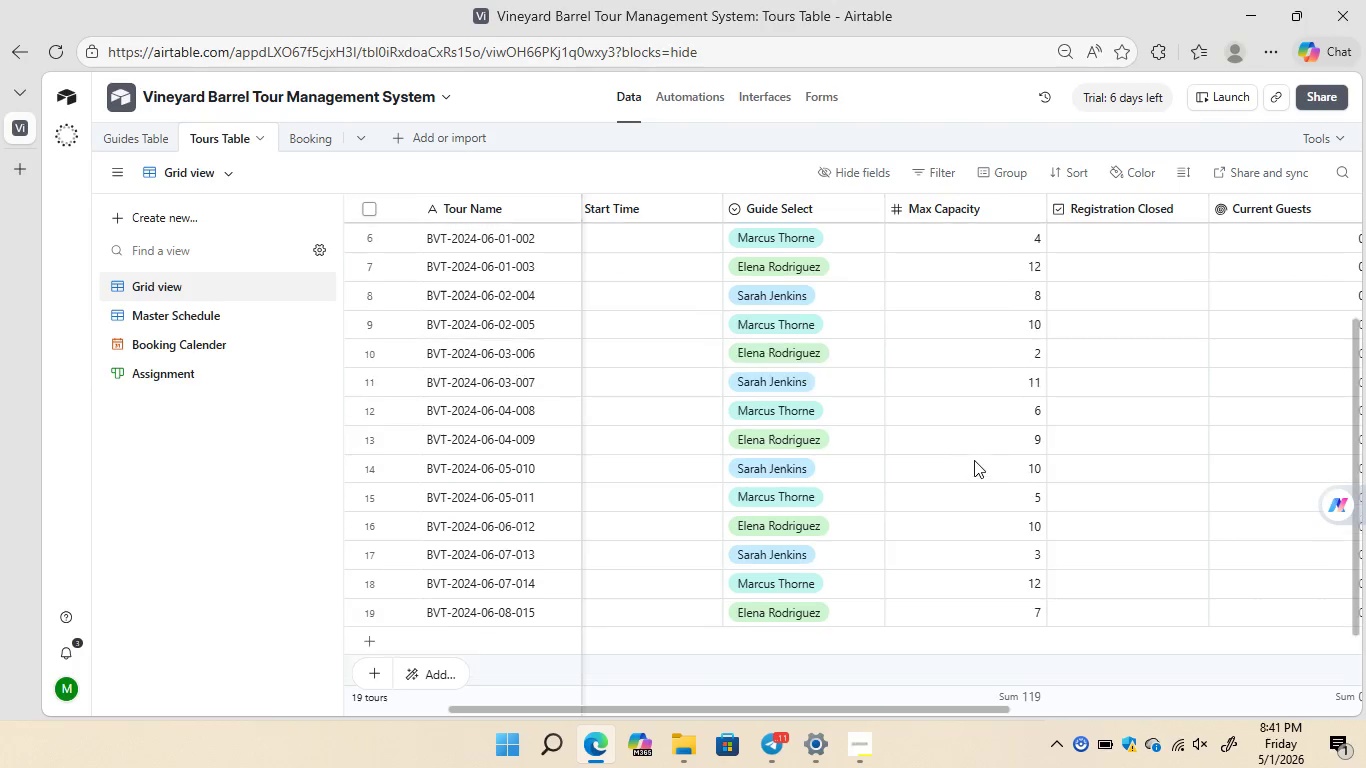 
wait(49.27)
 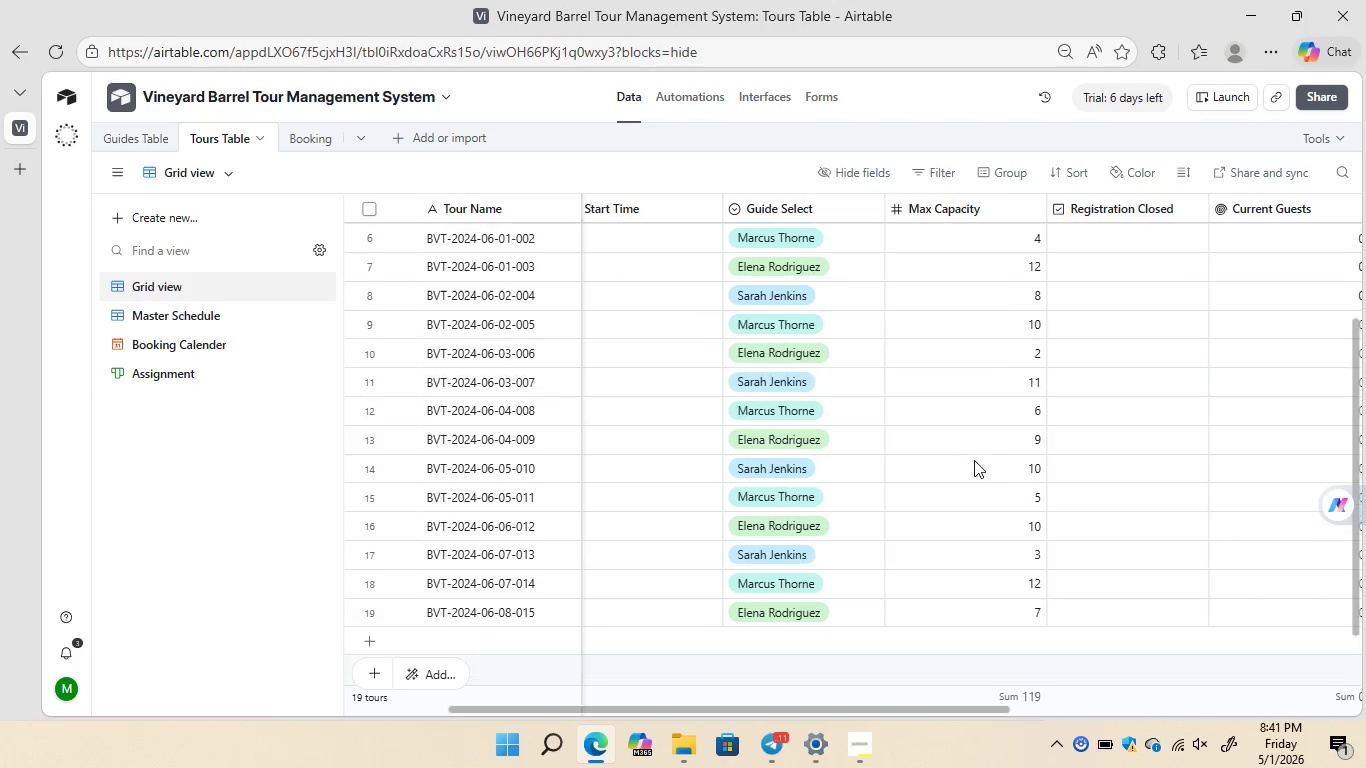 
right_click([910, 209])
 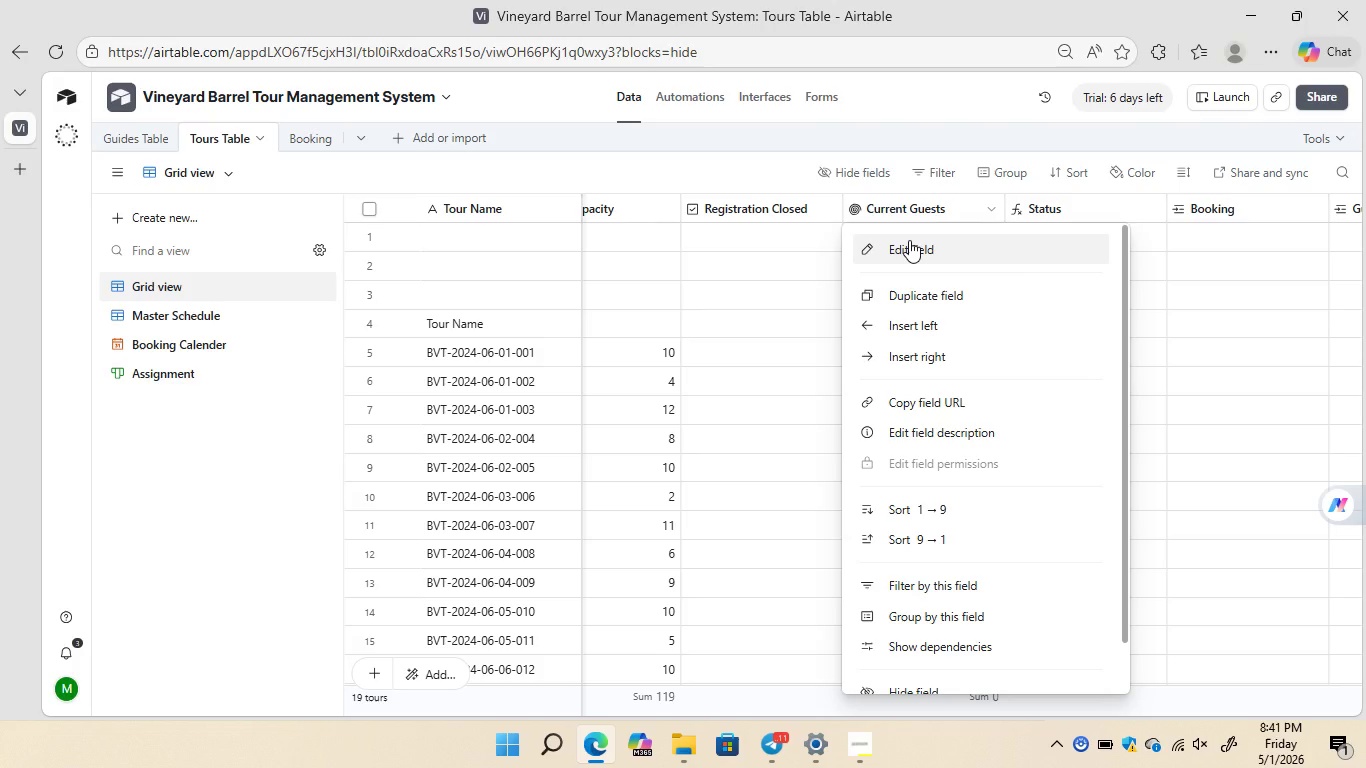 
left_click([909, 240])
 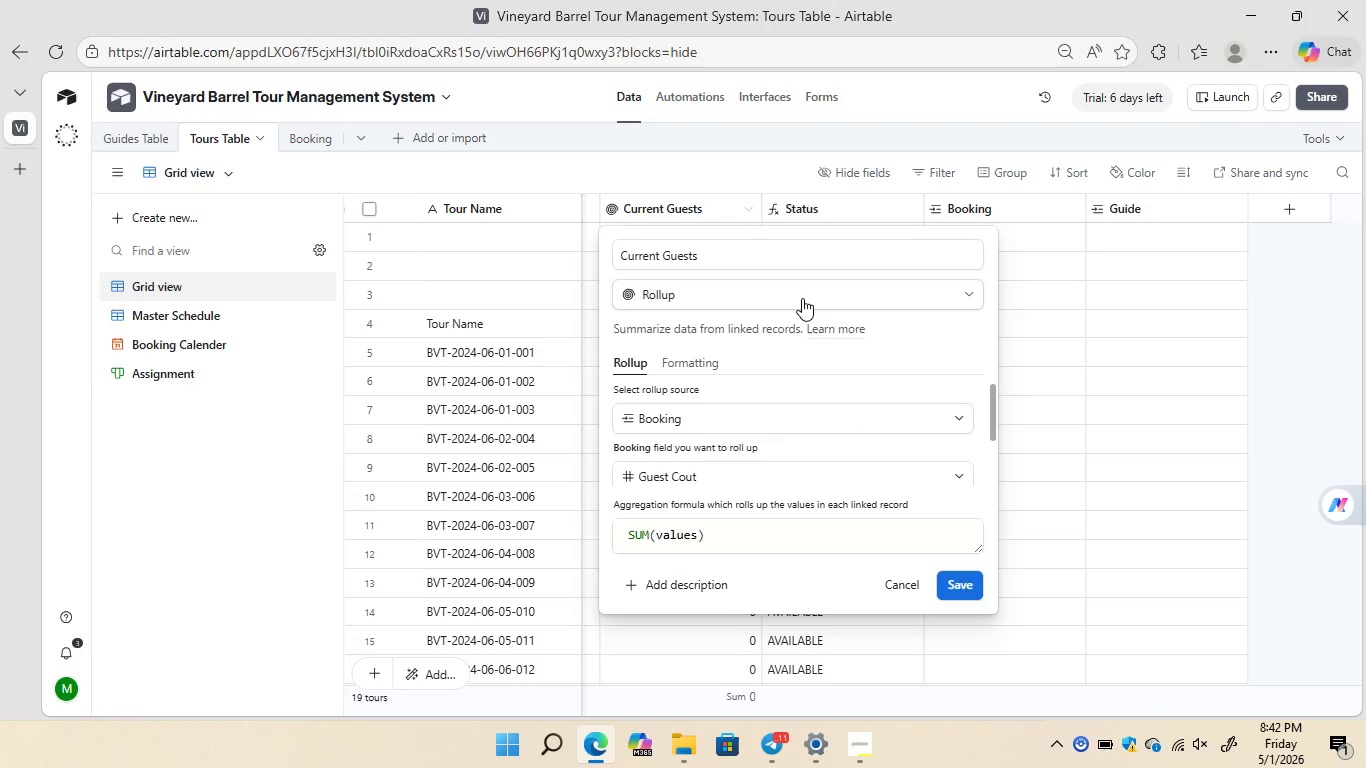 
wait(5.73)
 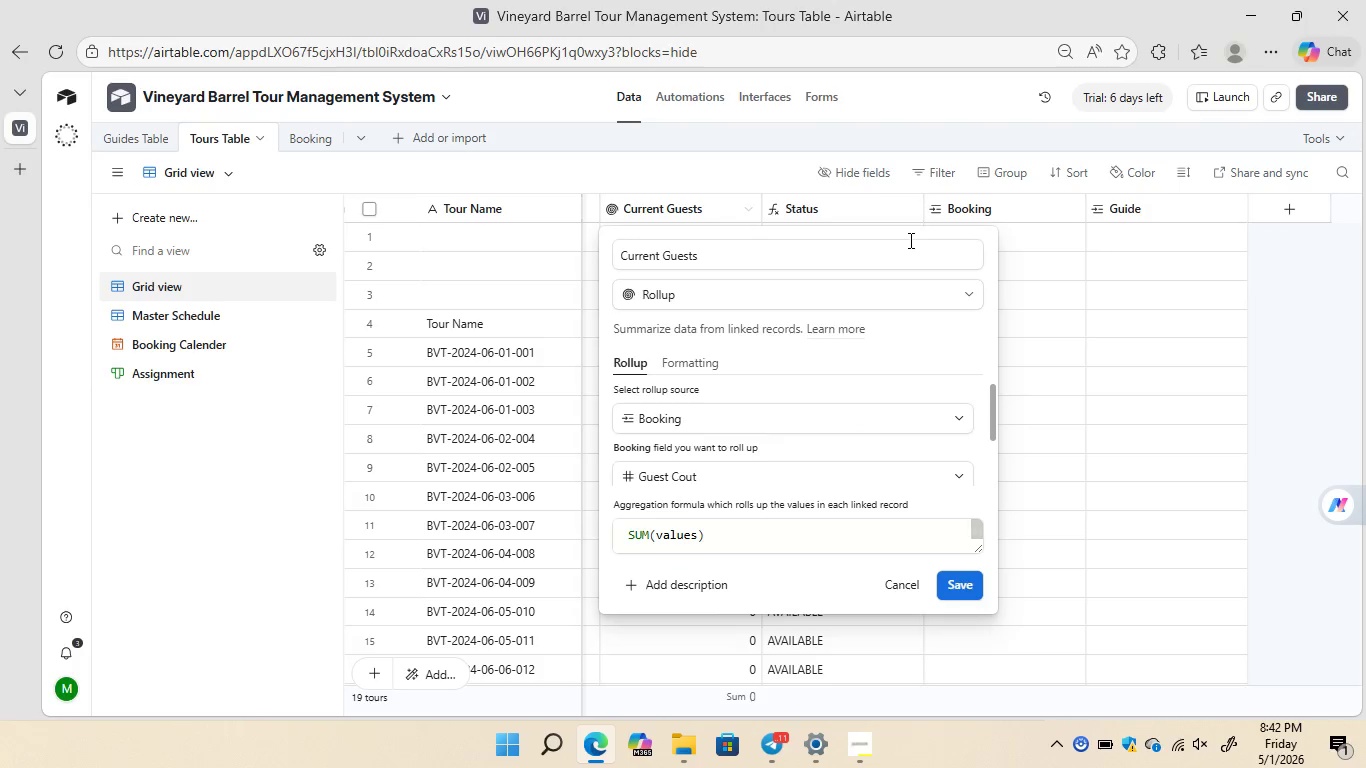 
left_click([802, 298])
 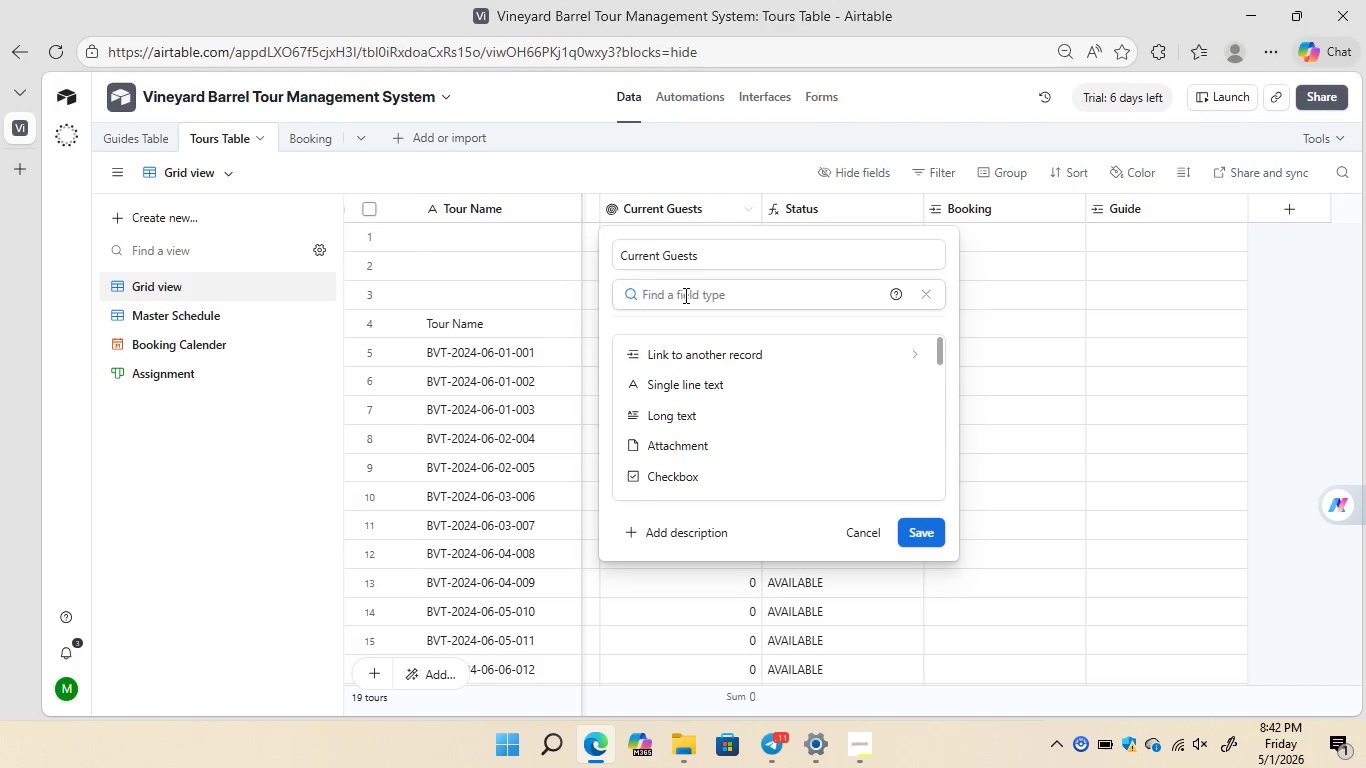 
type(numb)
 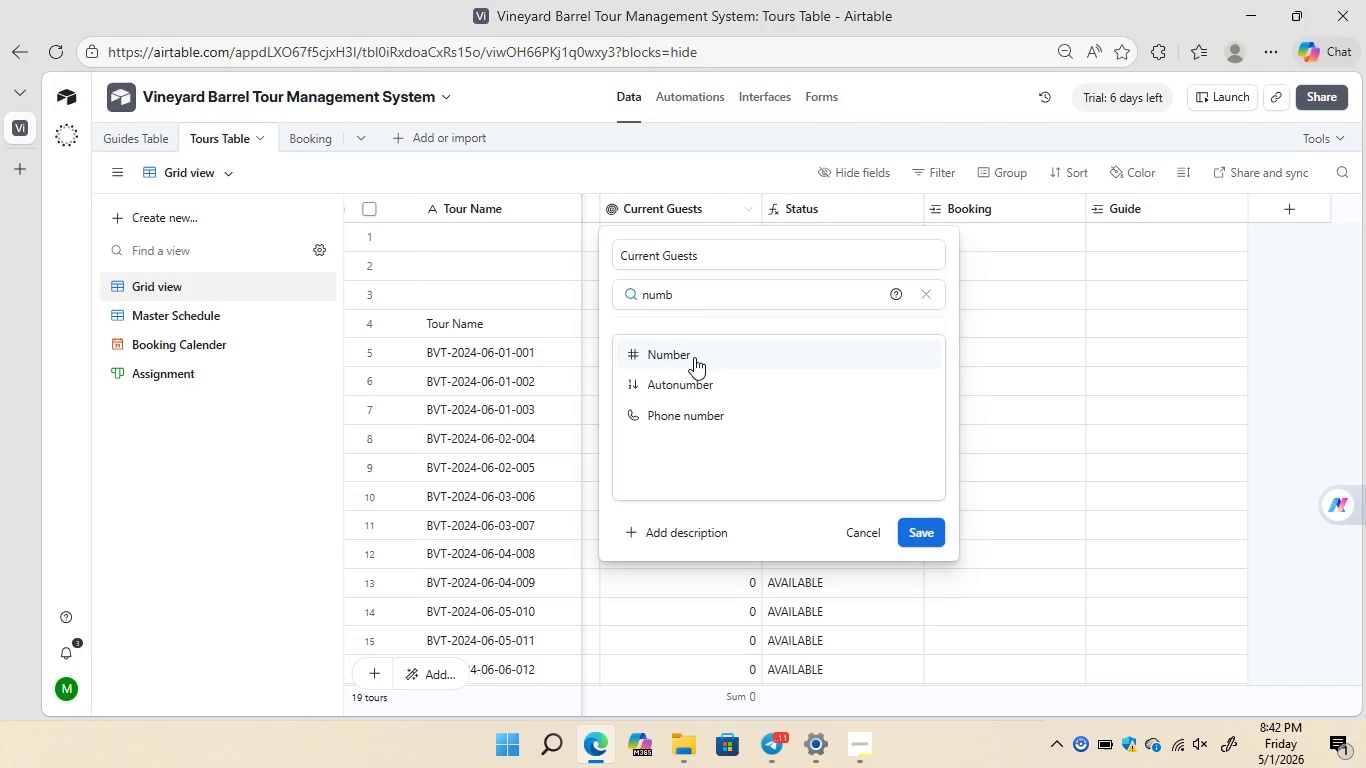 
left_click([694, 357])
 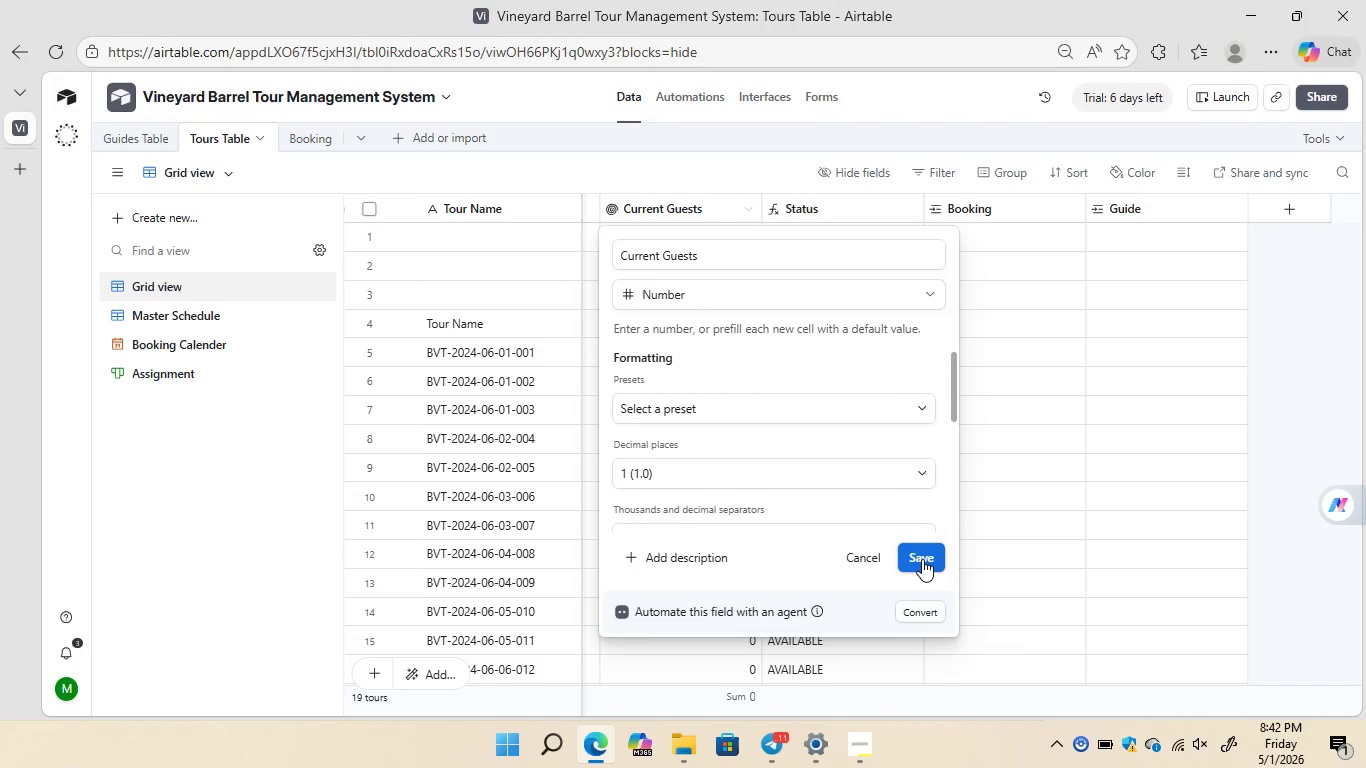 